 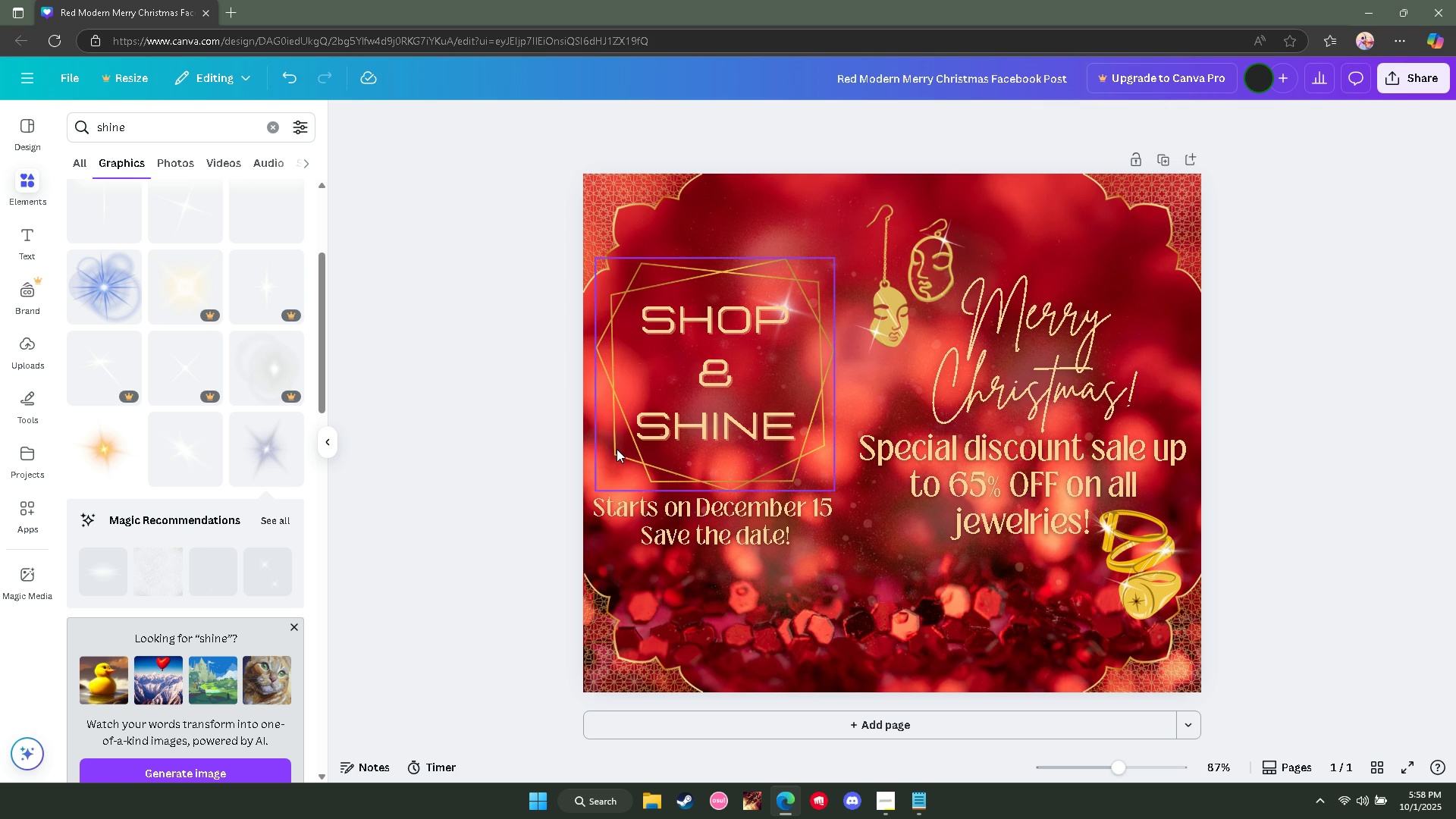 
left_click([455, 428])
 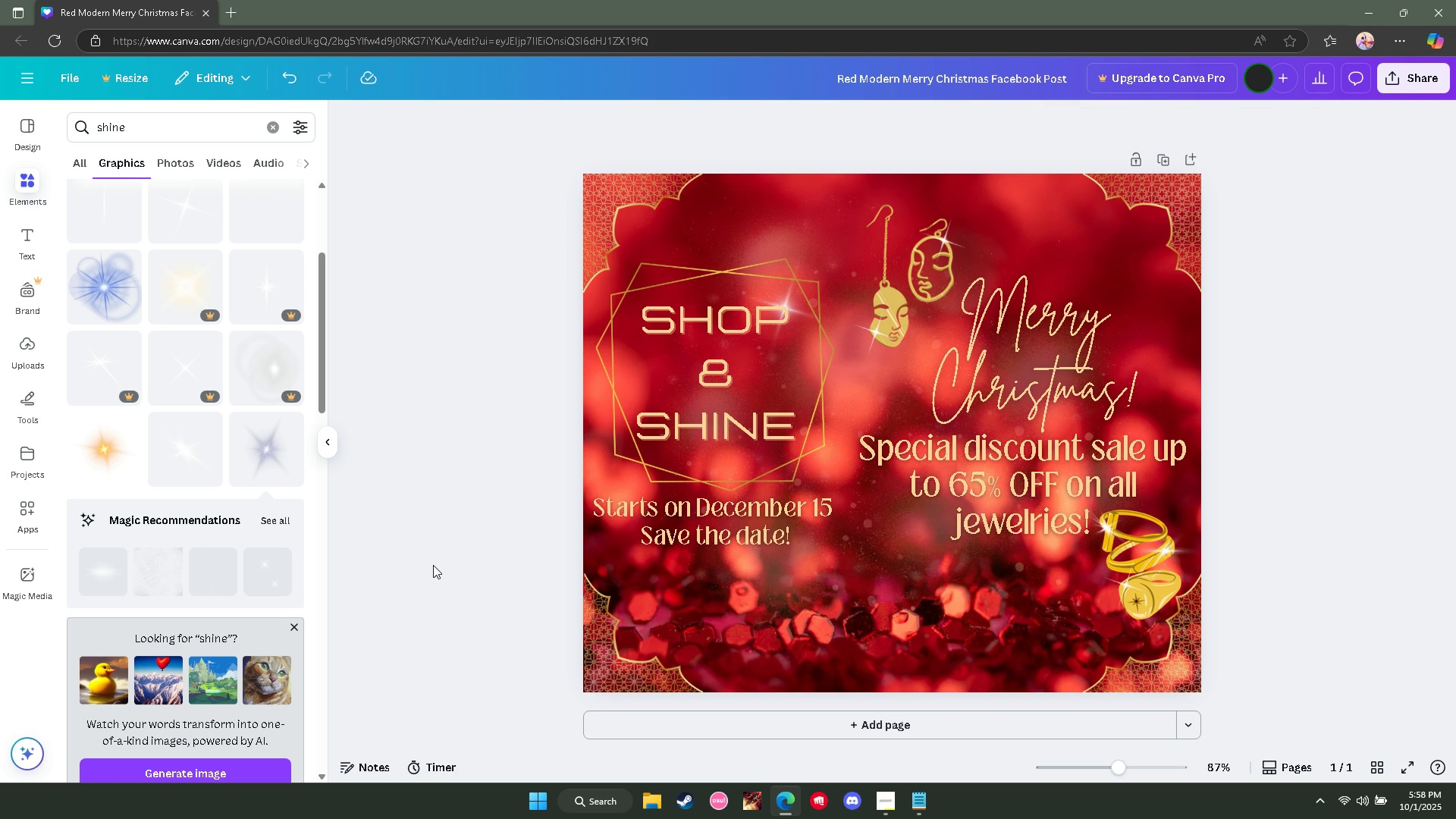 
wait(11.2)
 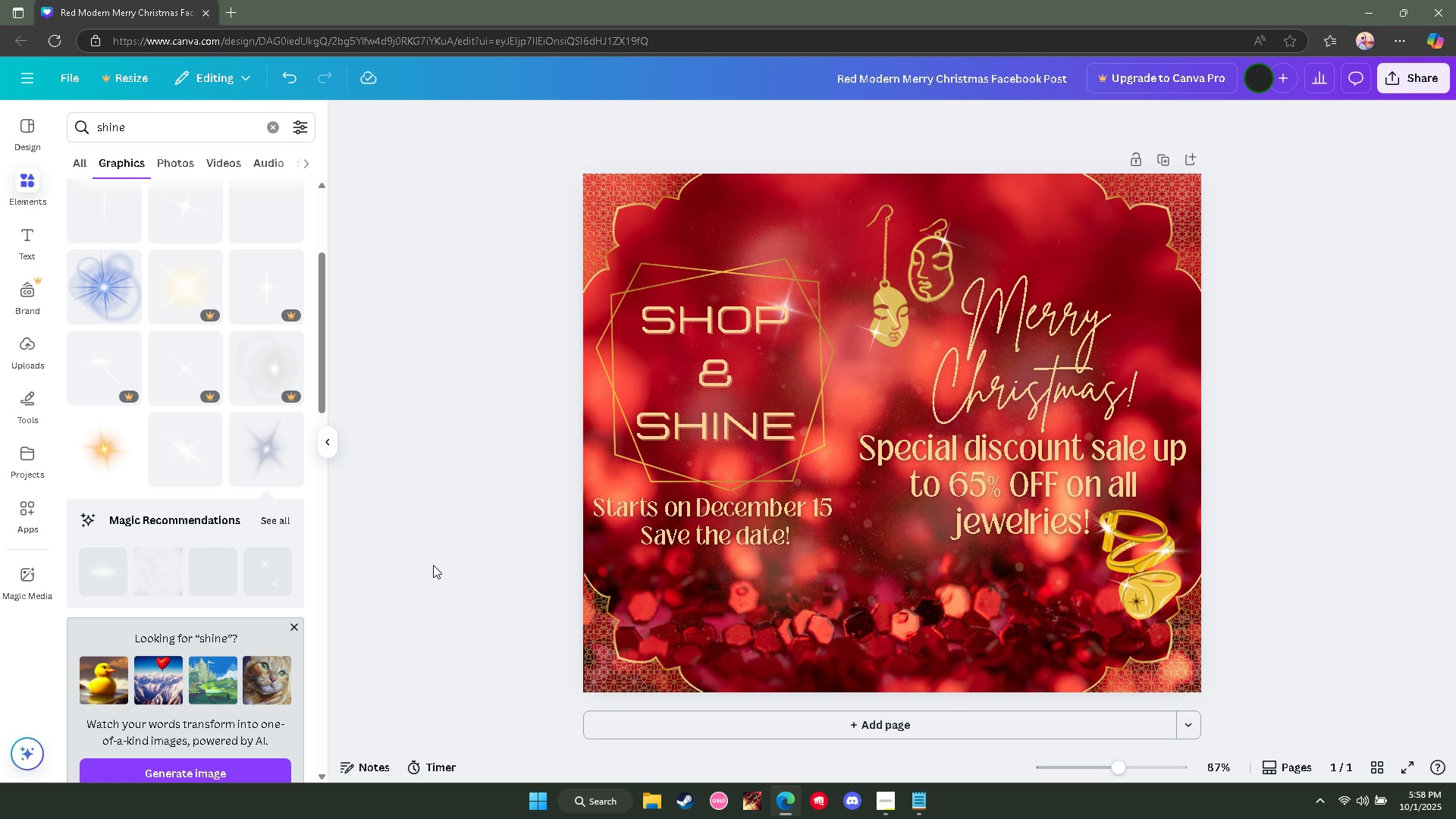 
left_click([532, 562])
 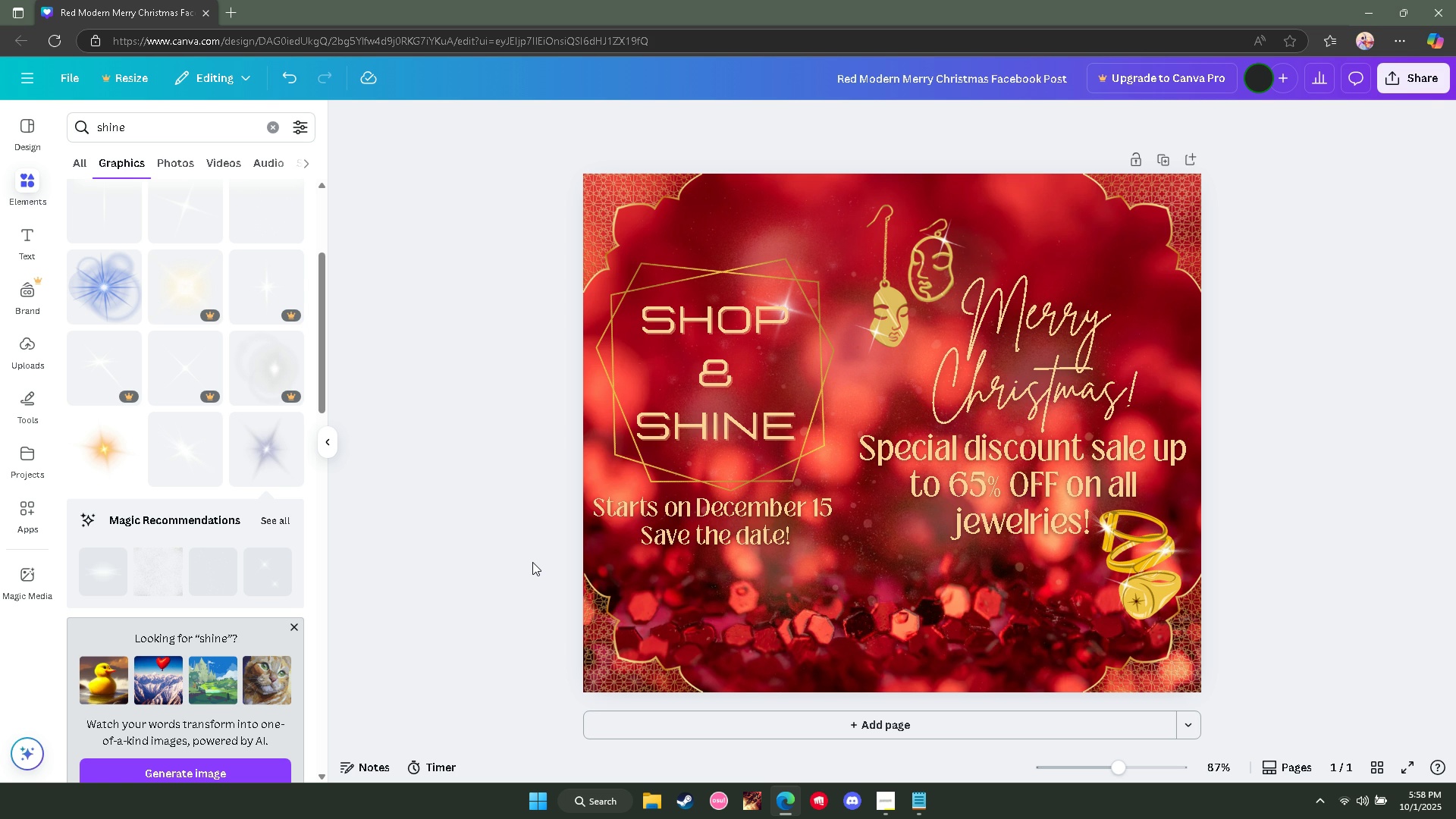 
wait(12.0)
 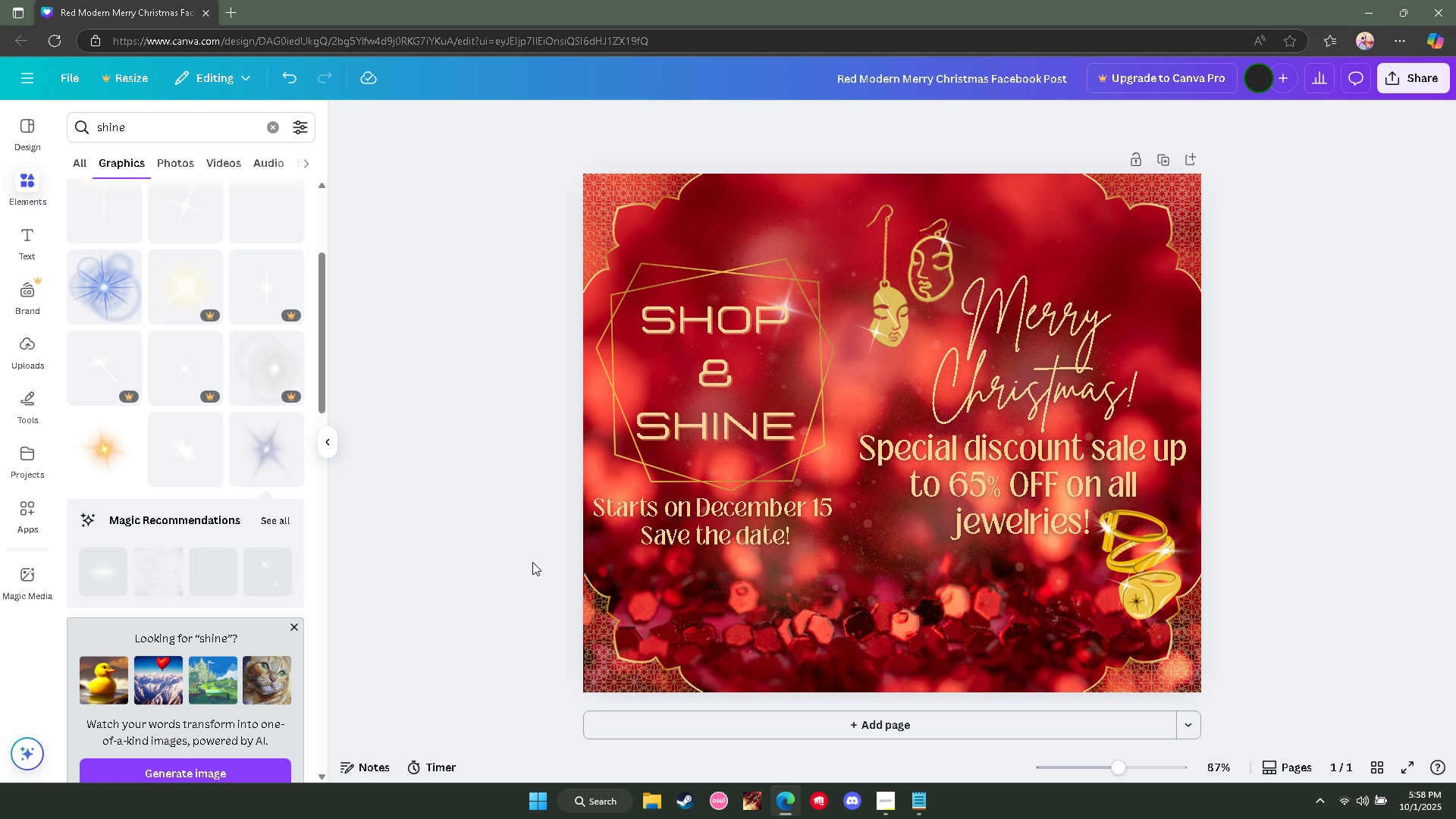 
left_click([478, 509])
 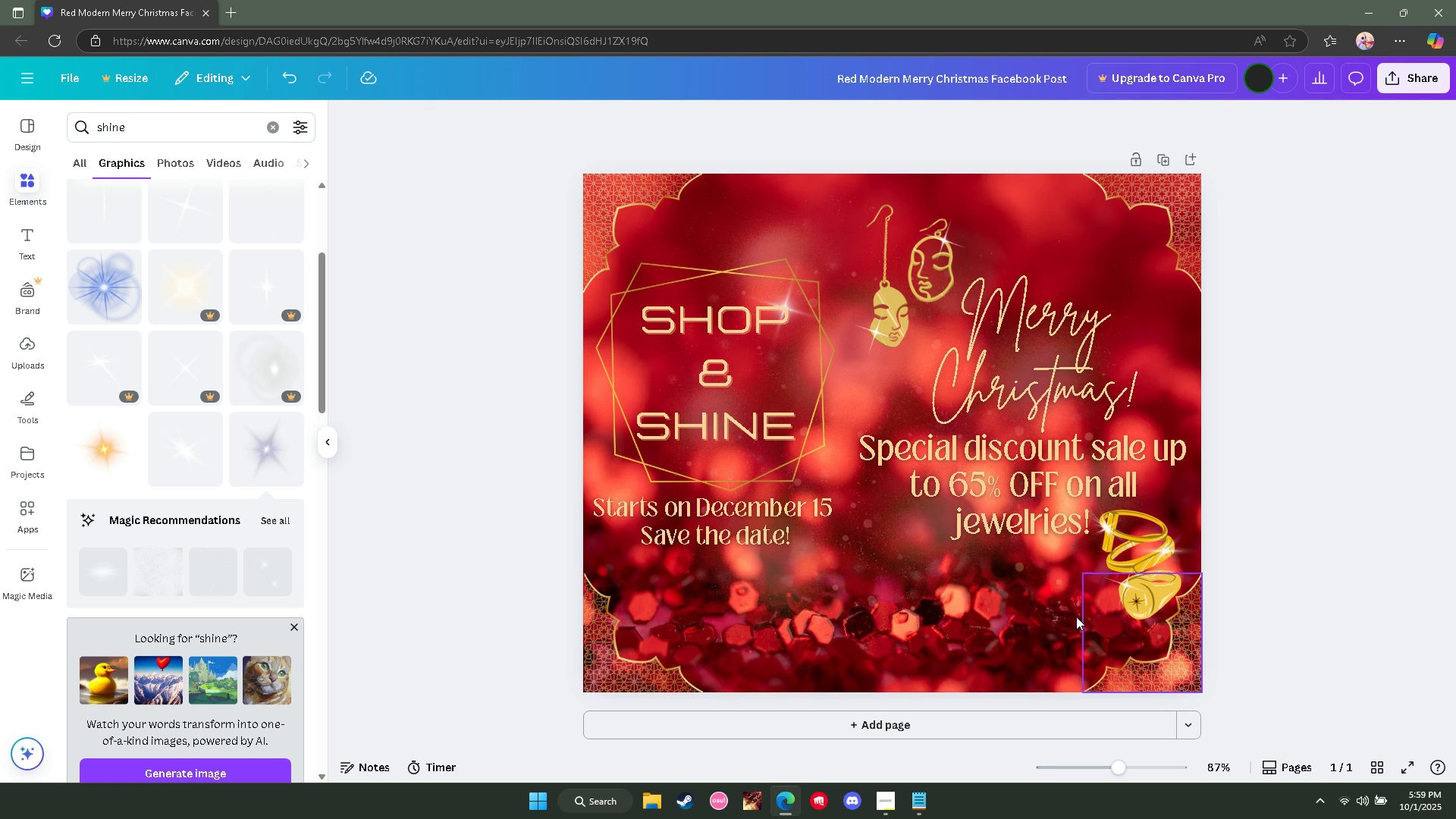 
wait(54.04)
 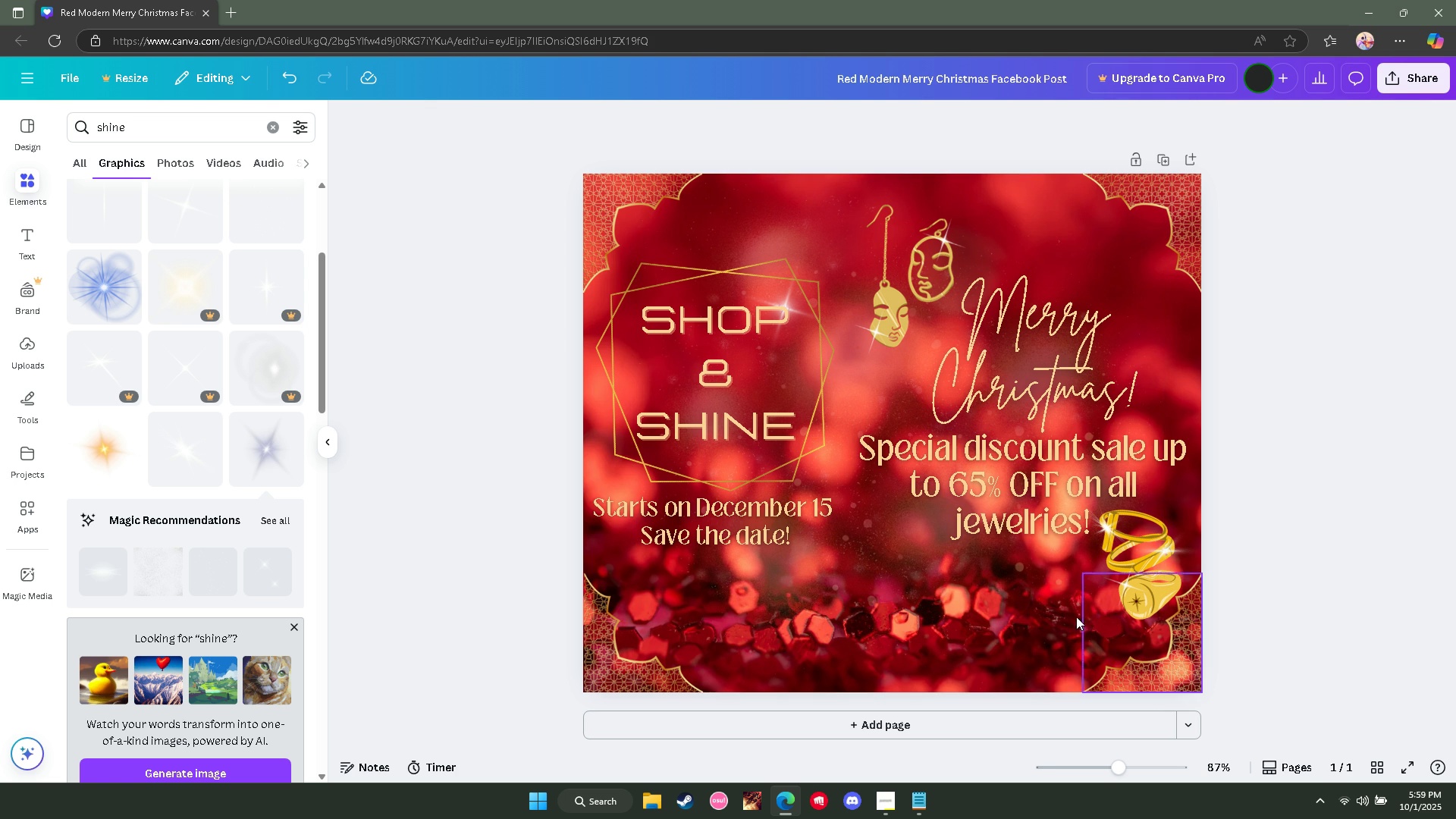 
left_click([149, 576])
 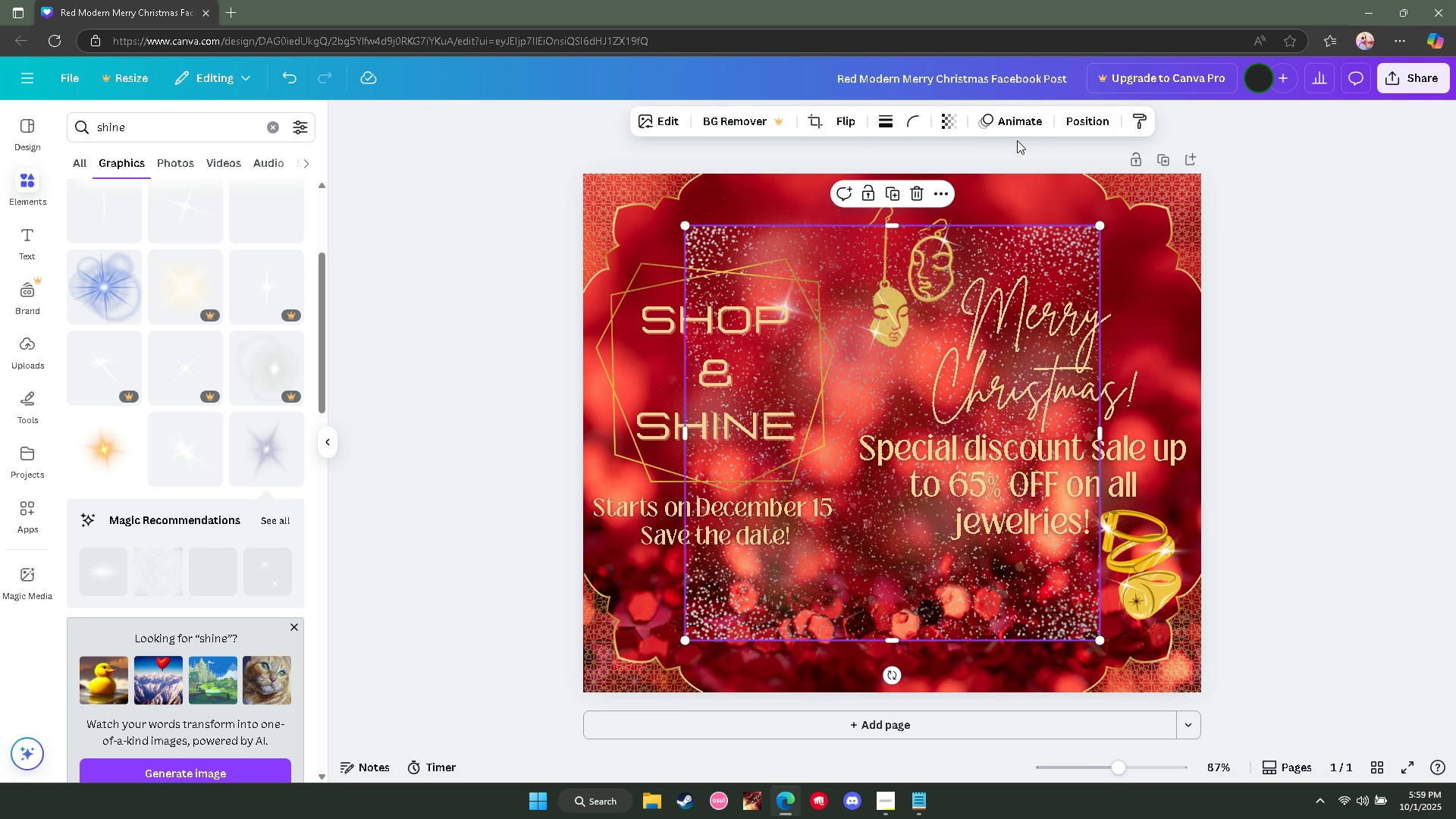 
left_click([957, 113])